 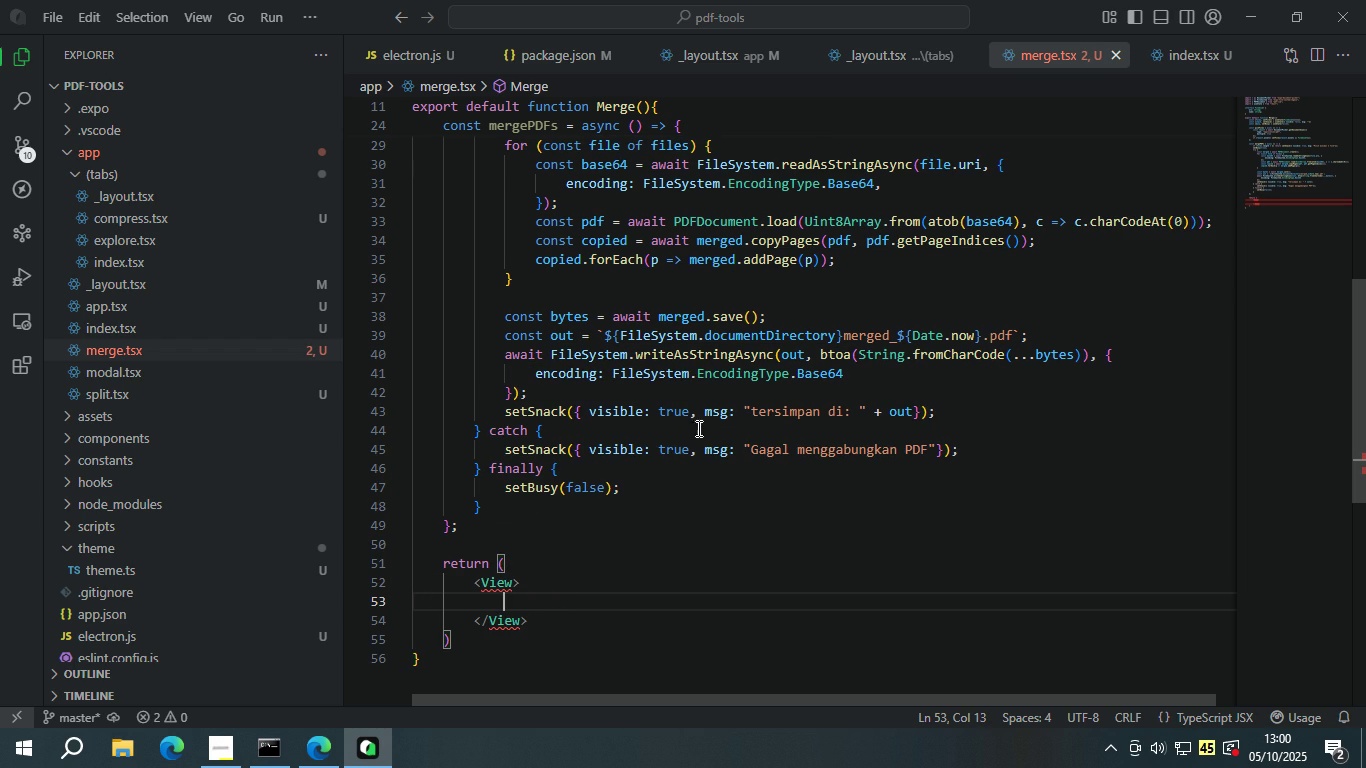 
left_click([885, 60])
 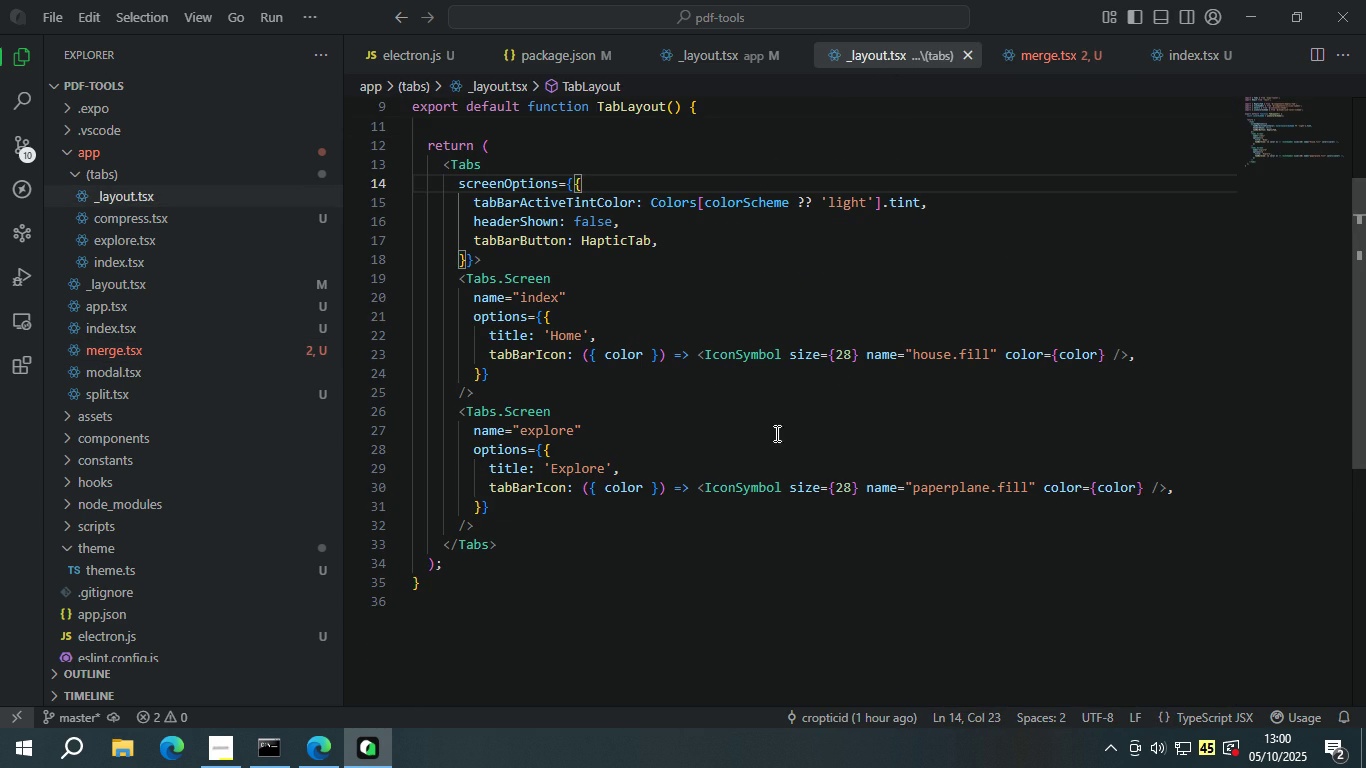 
scroll: coordinate [785, 485], scroll_direction: up, amount: 1.0
 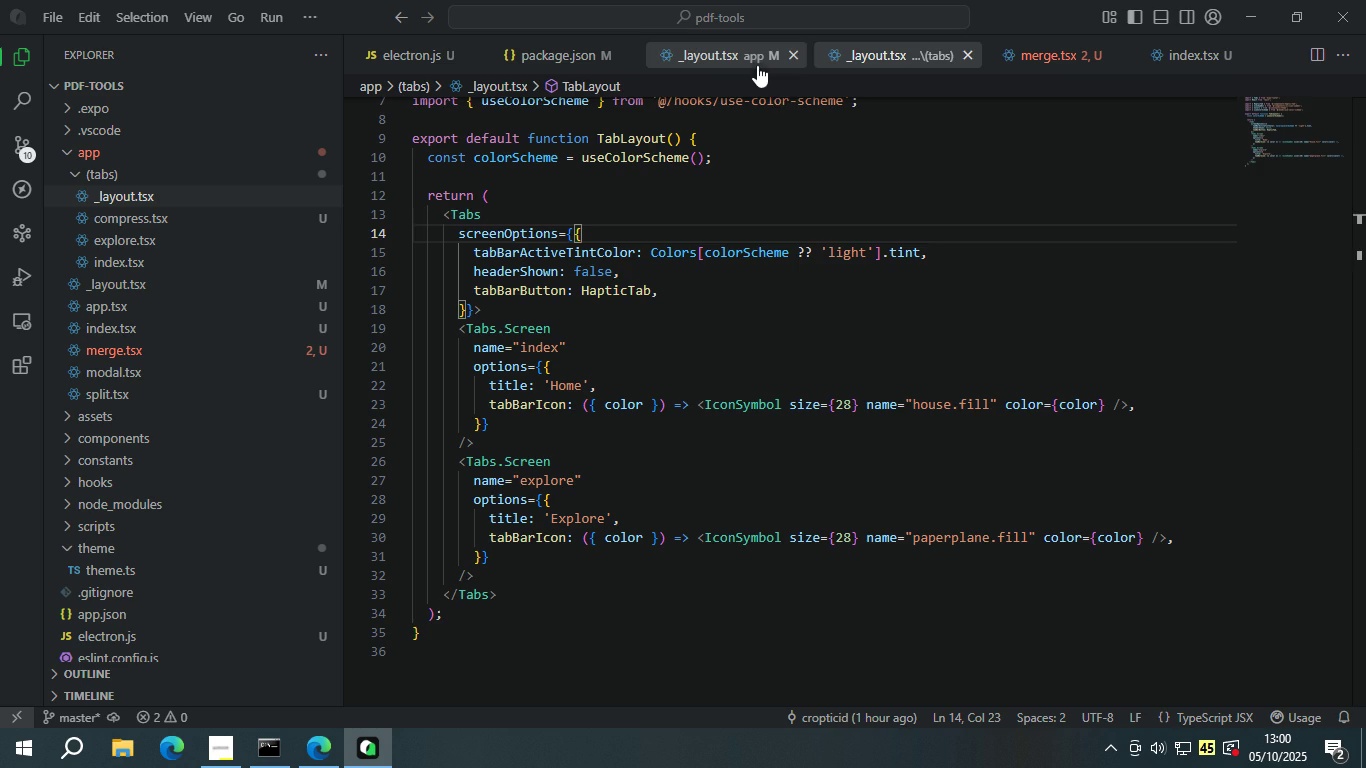 
left_click([756, 58])
 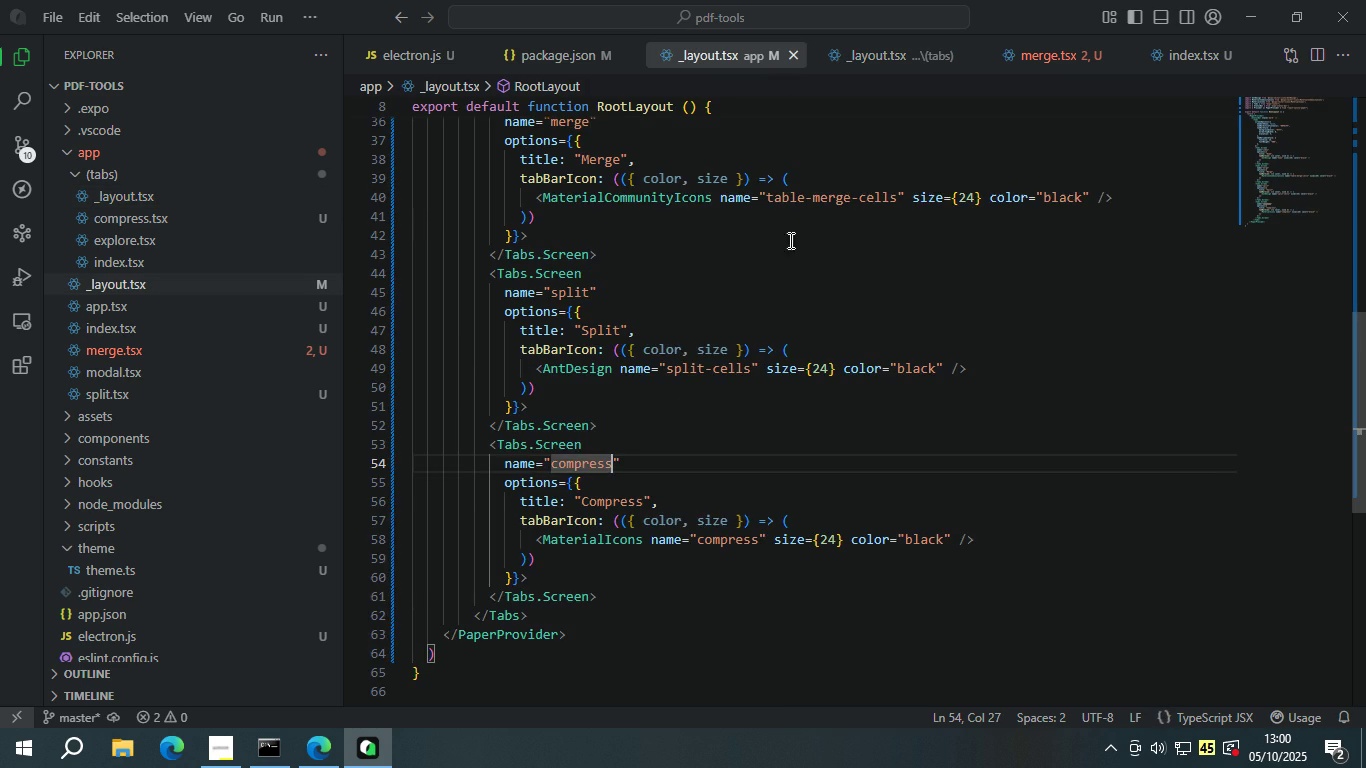 
scroll: coordinate [802, 299], scroll_direction: none, amount: 0.0
 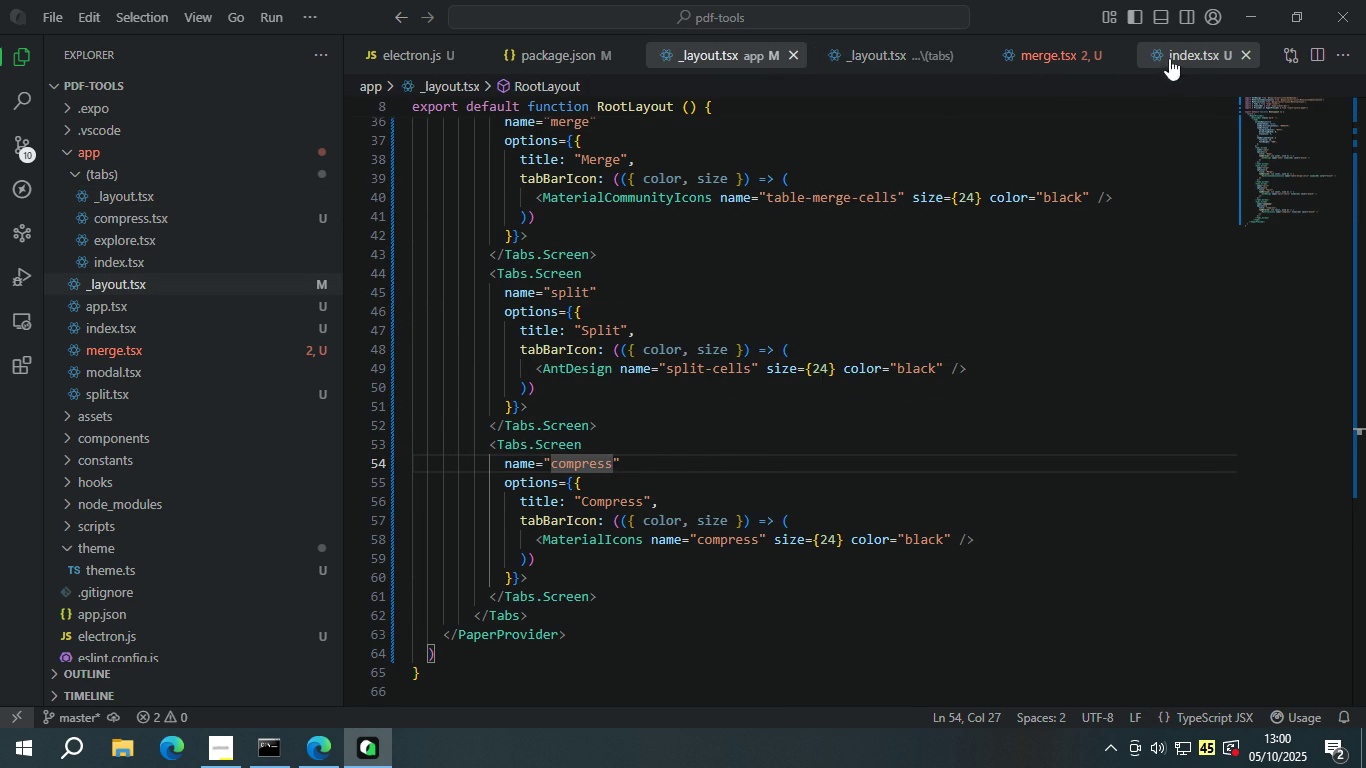 
left_click([1204, 49])
 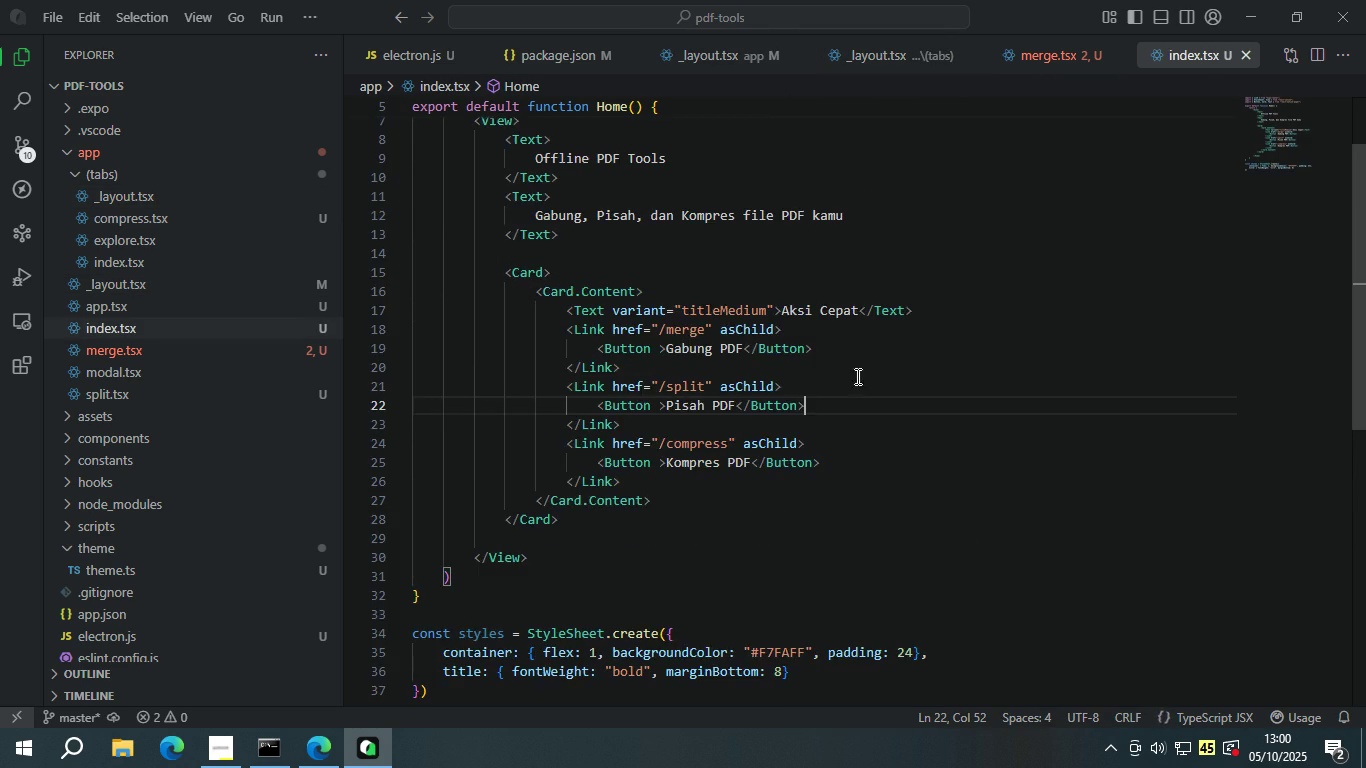 
scroll: coordinate [810, 416], scroll_direction: down, amount: 3.0
 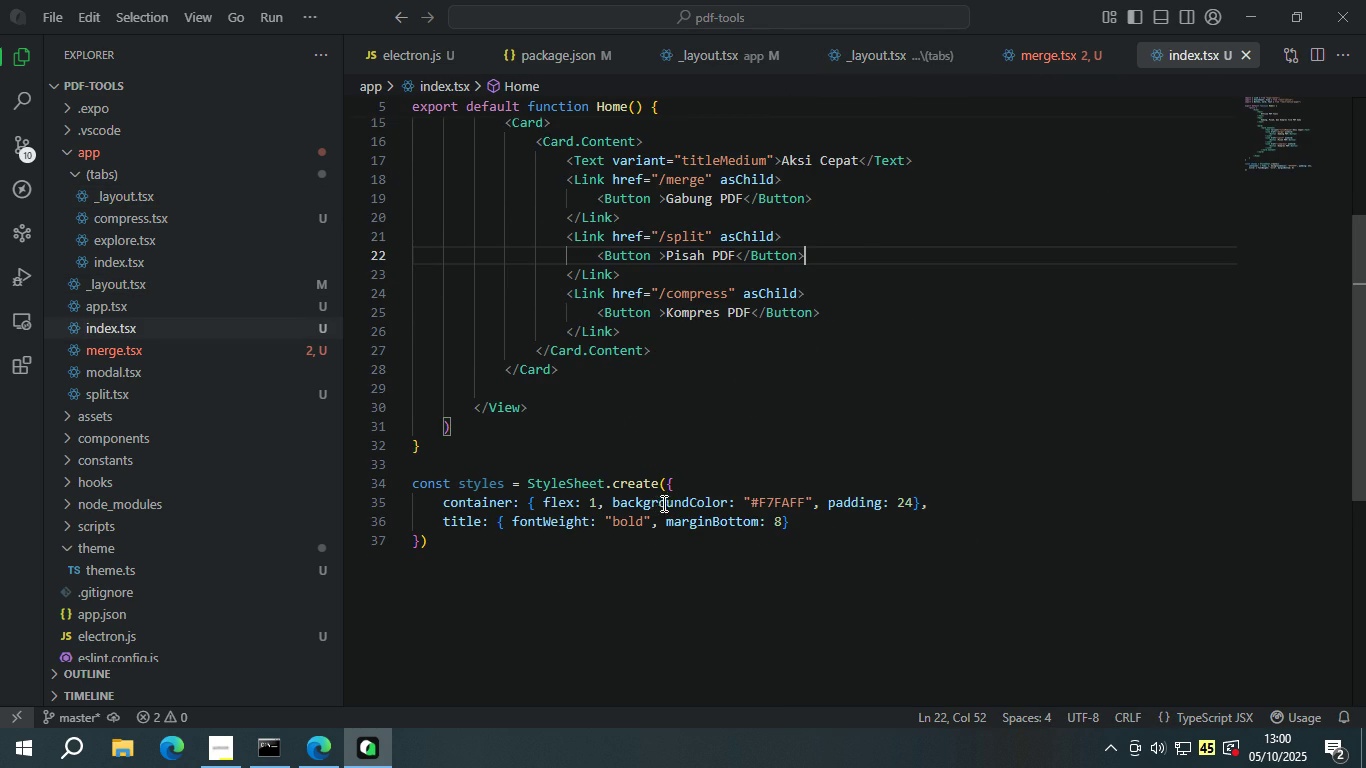 
scroll: coordinate [727, 355], scroll_direction: up, amount: 4.0
 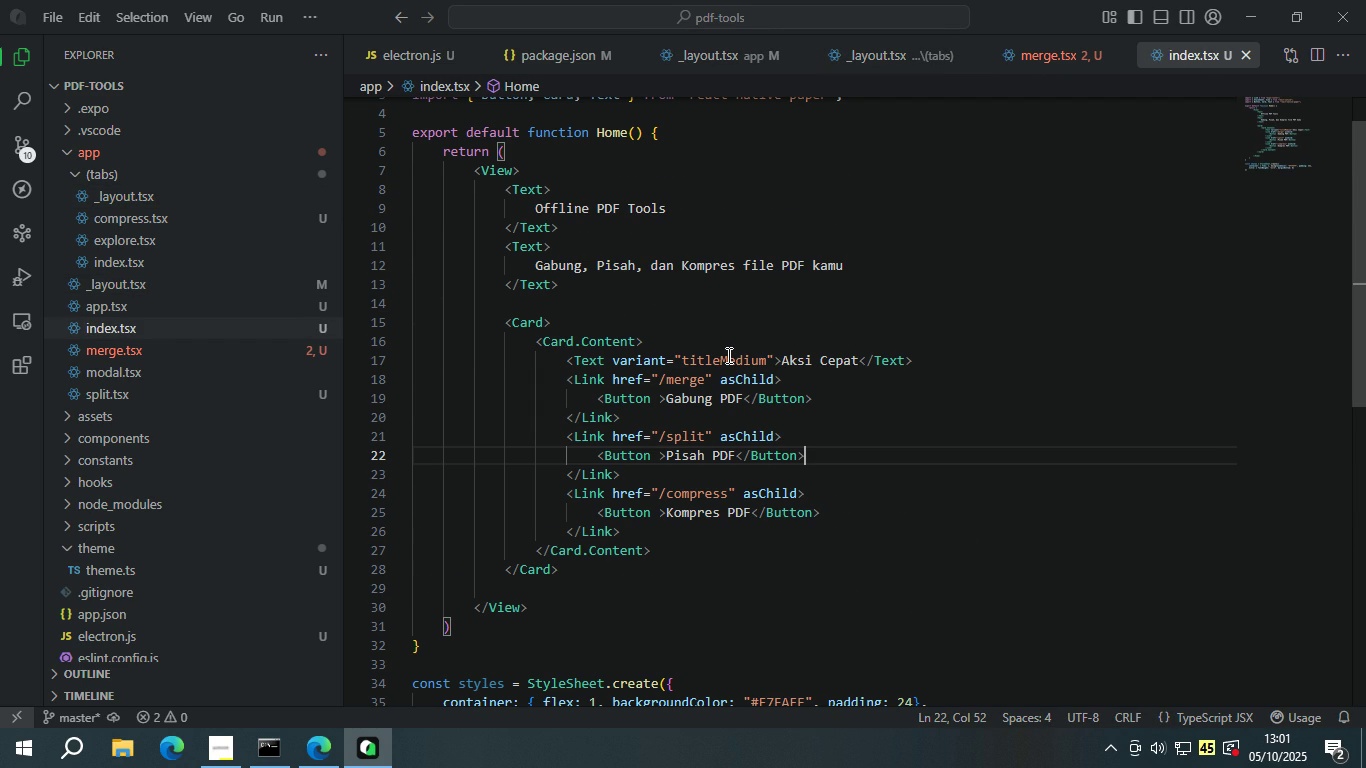 
scroll: coordinate [727, 355], scroll_direction: down, amount: 6.0
 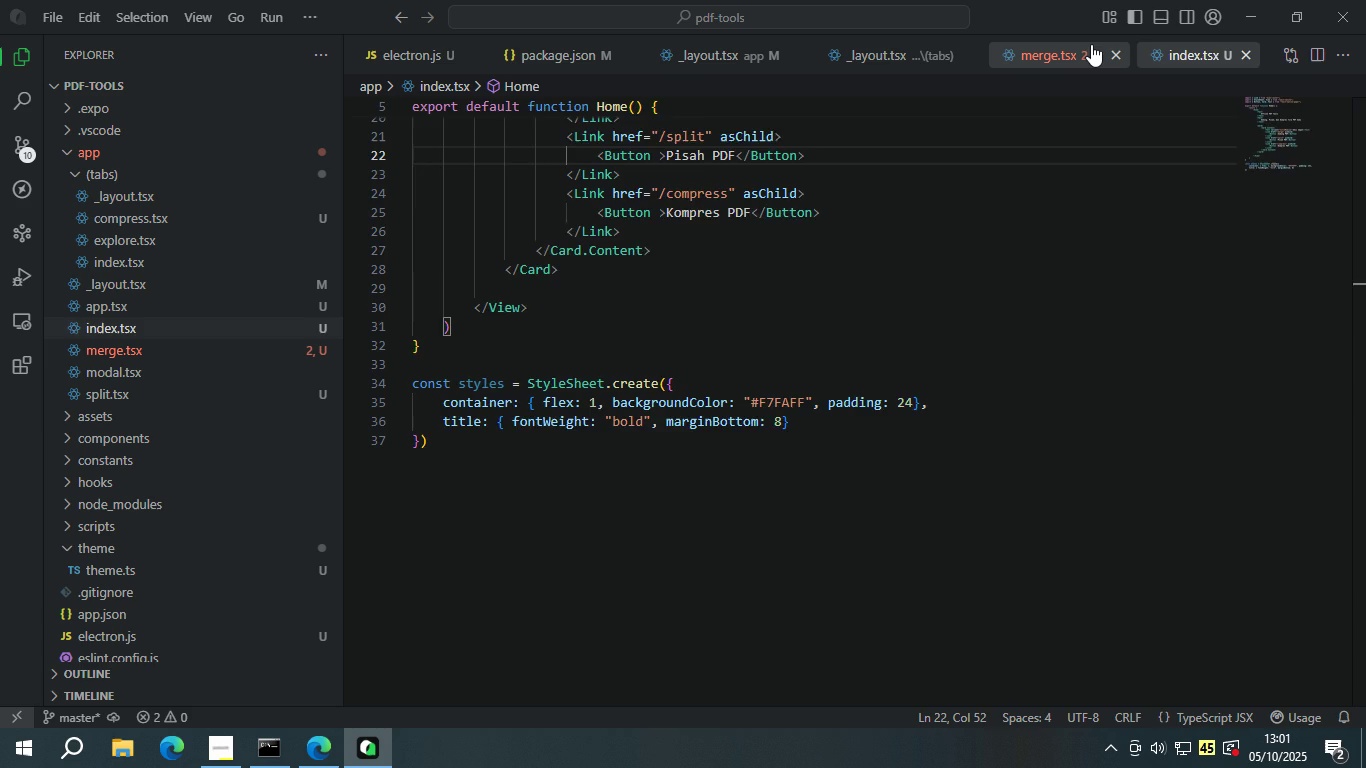 
left_click([1091, 44])
 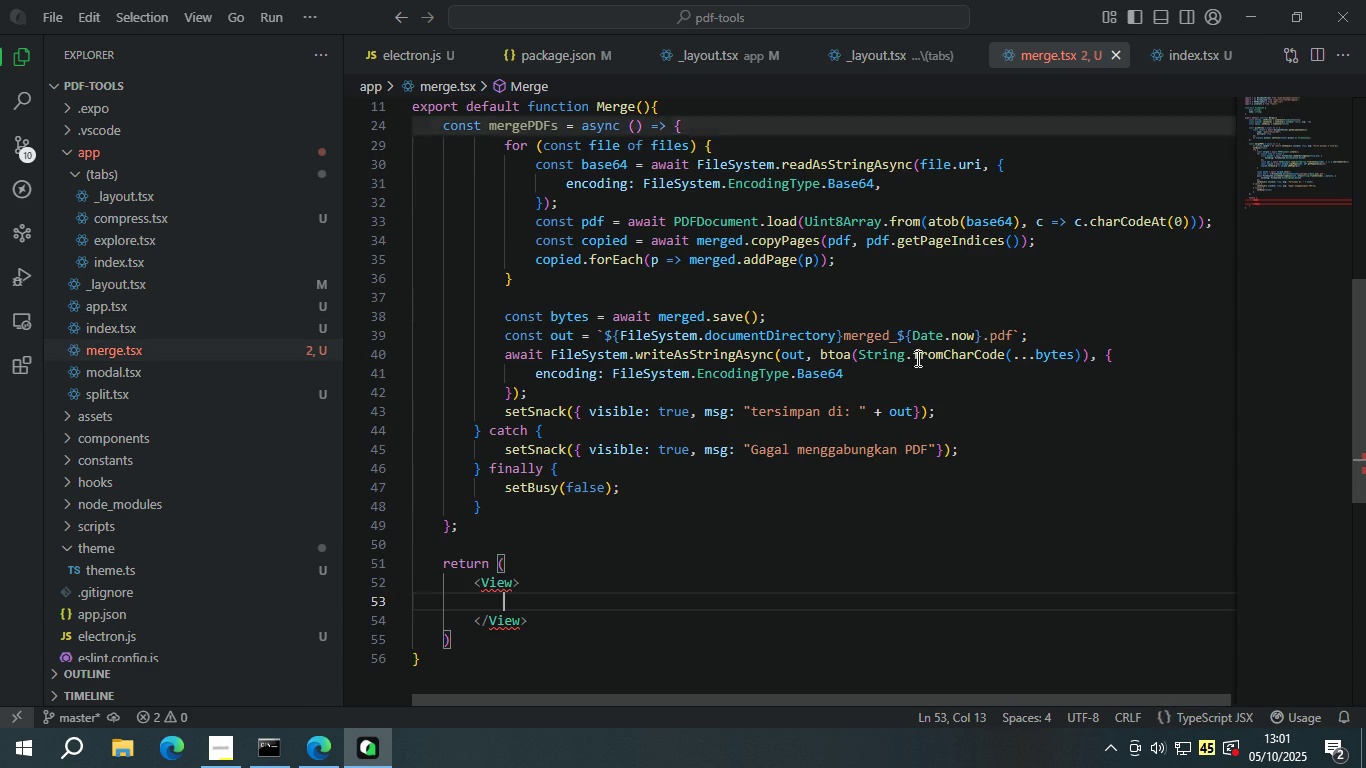 
scroll: coordinate [784, 488], scroll_direction: down, amount: 1.0
 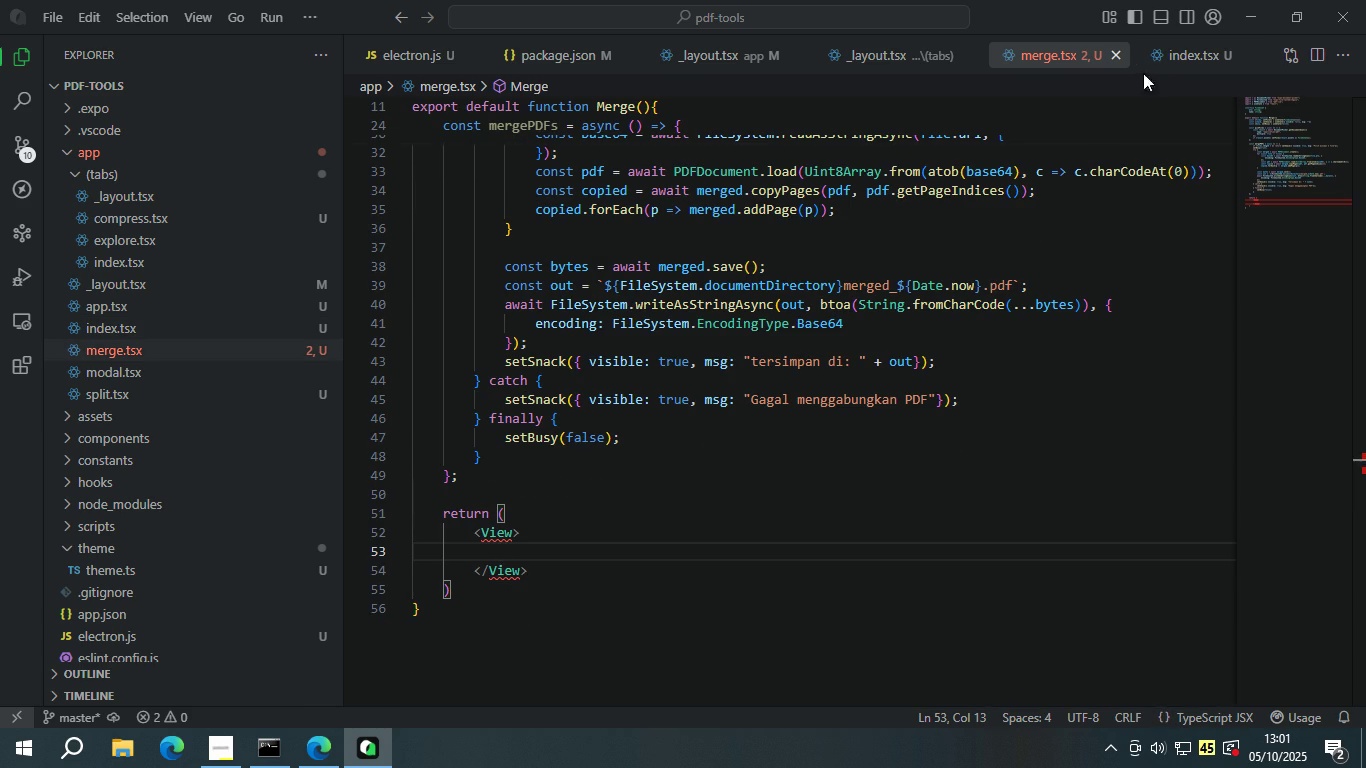 
left_click([1164, 62])
 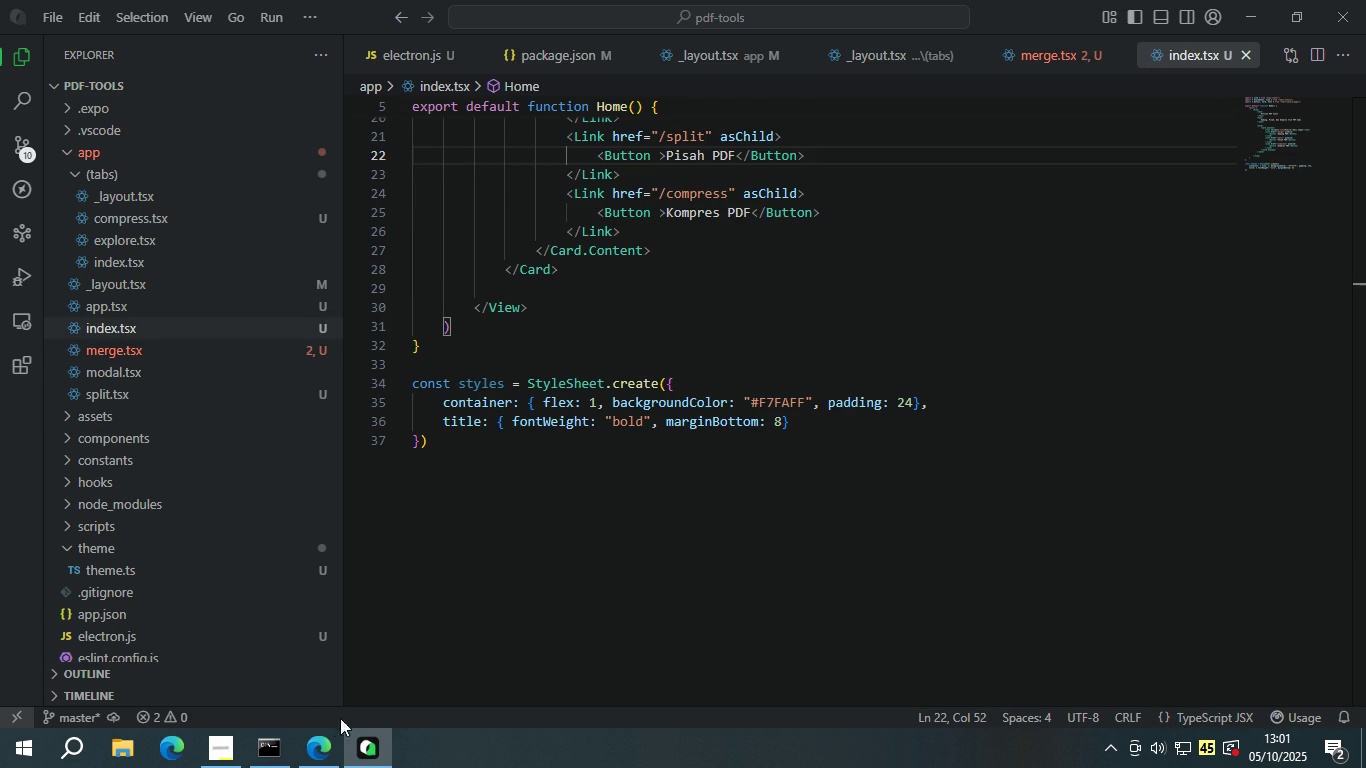 
left_click([235, 749])